 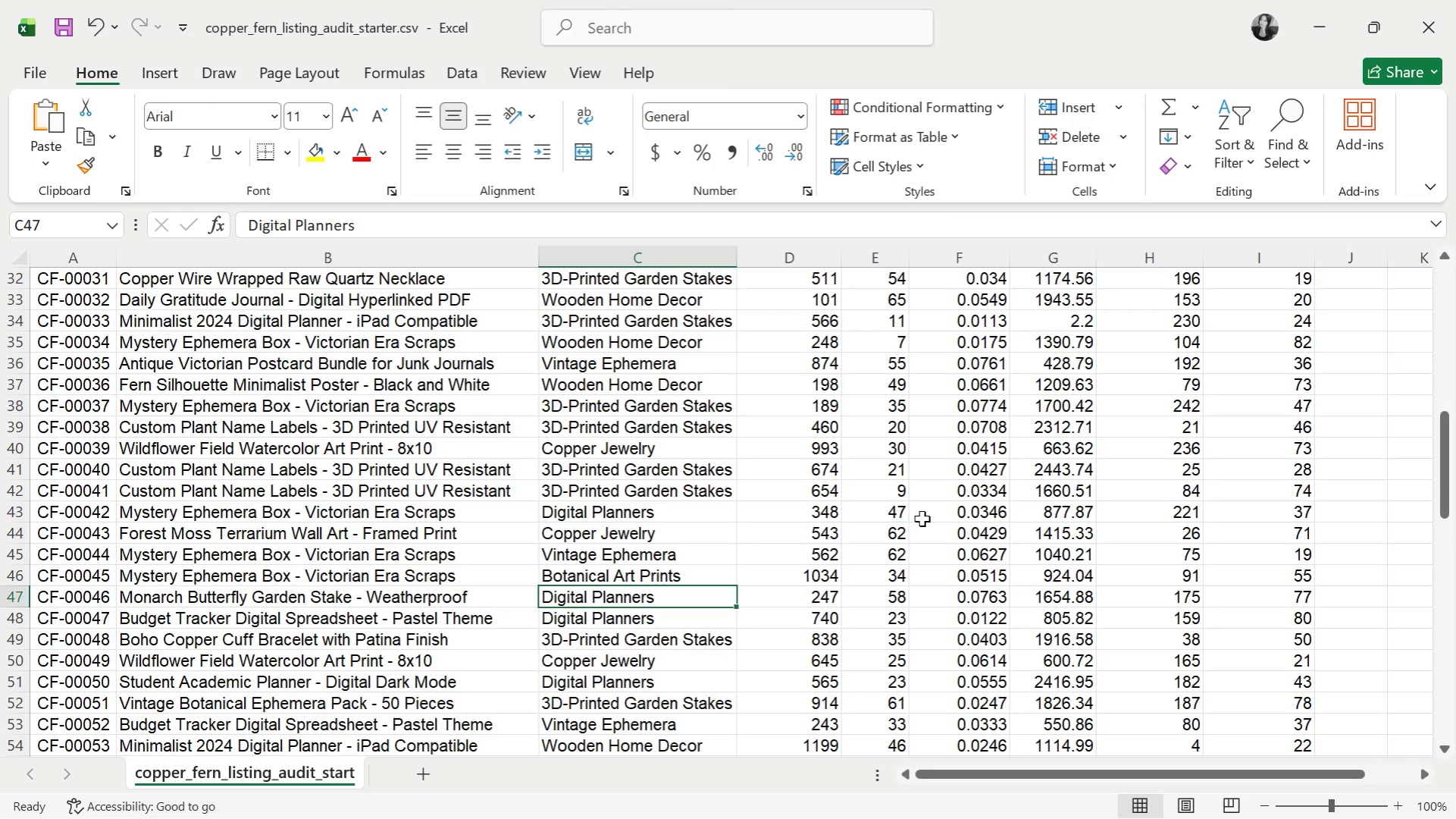 
scroll: coordinate [916, 593], scroll_direction: up, amount: 19.0
 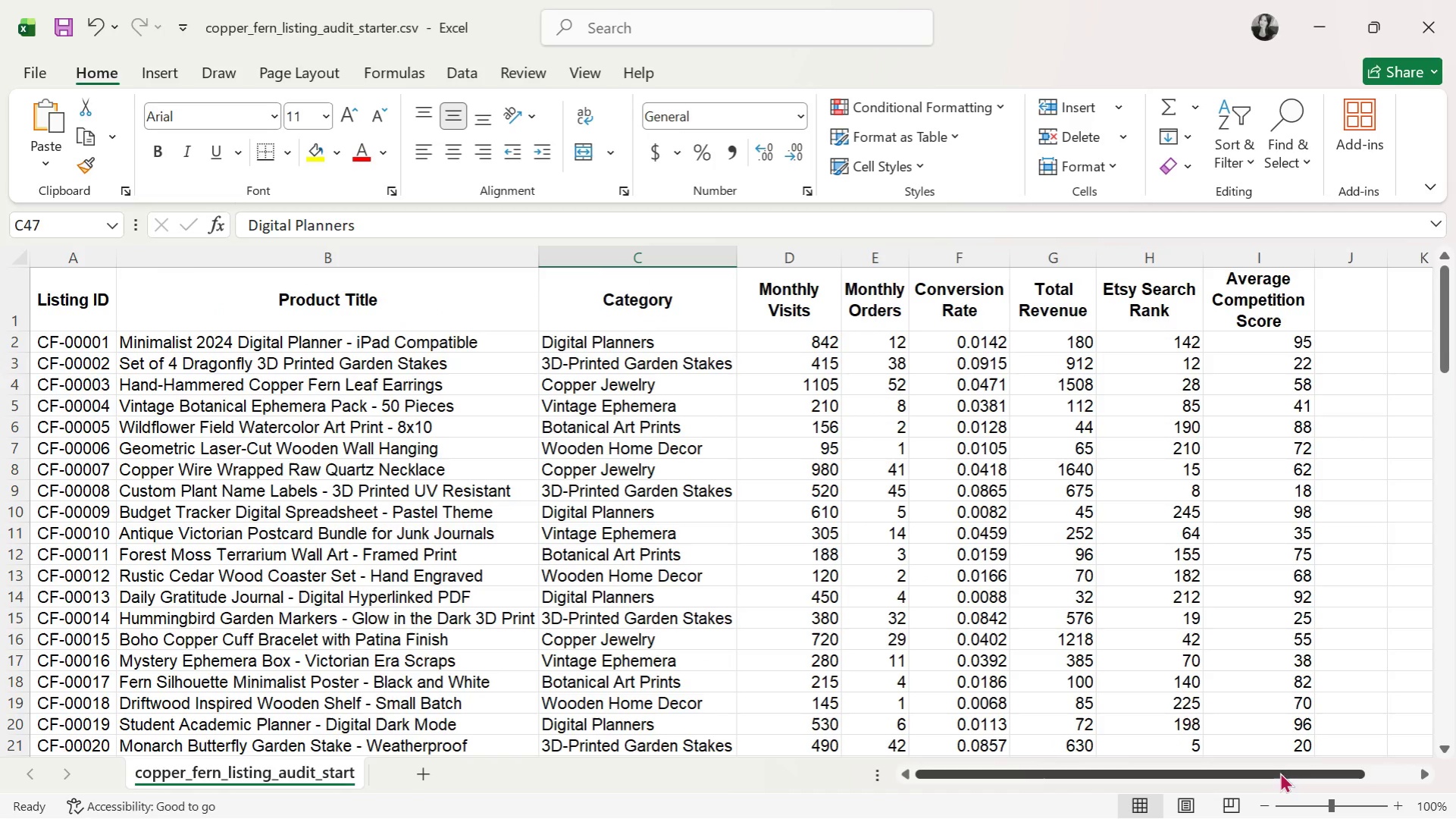 
left_click_drag(start_coordinate=[1273, 781], to_coordinate=[1454, 760])
 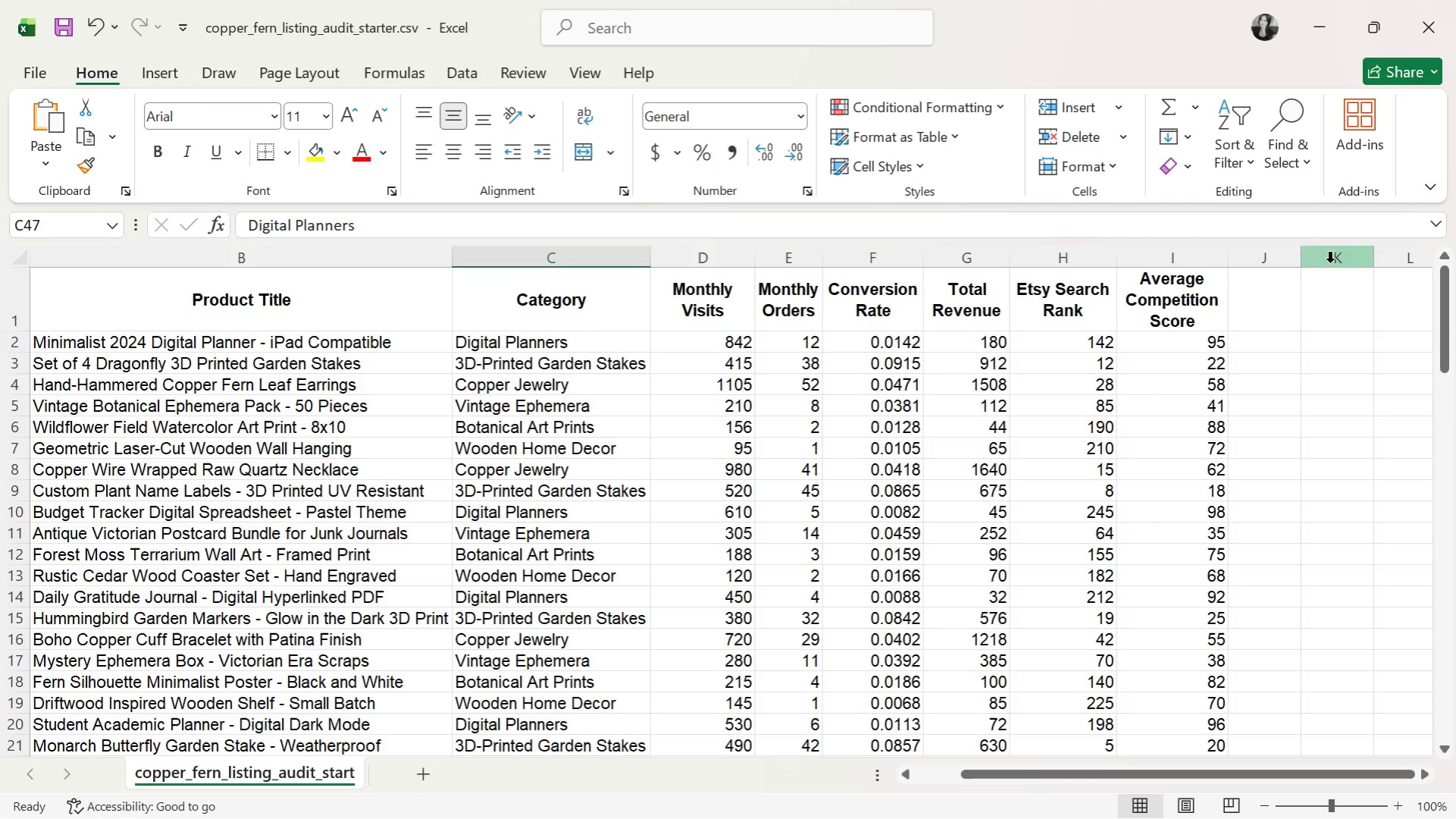 
left_click([1249, 288])
 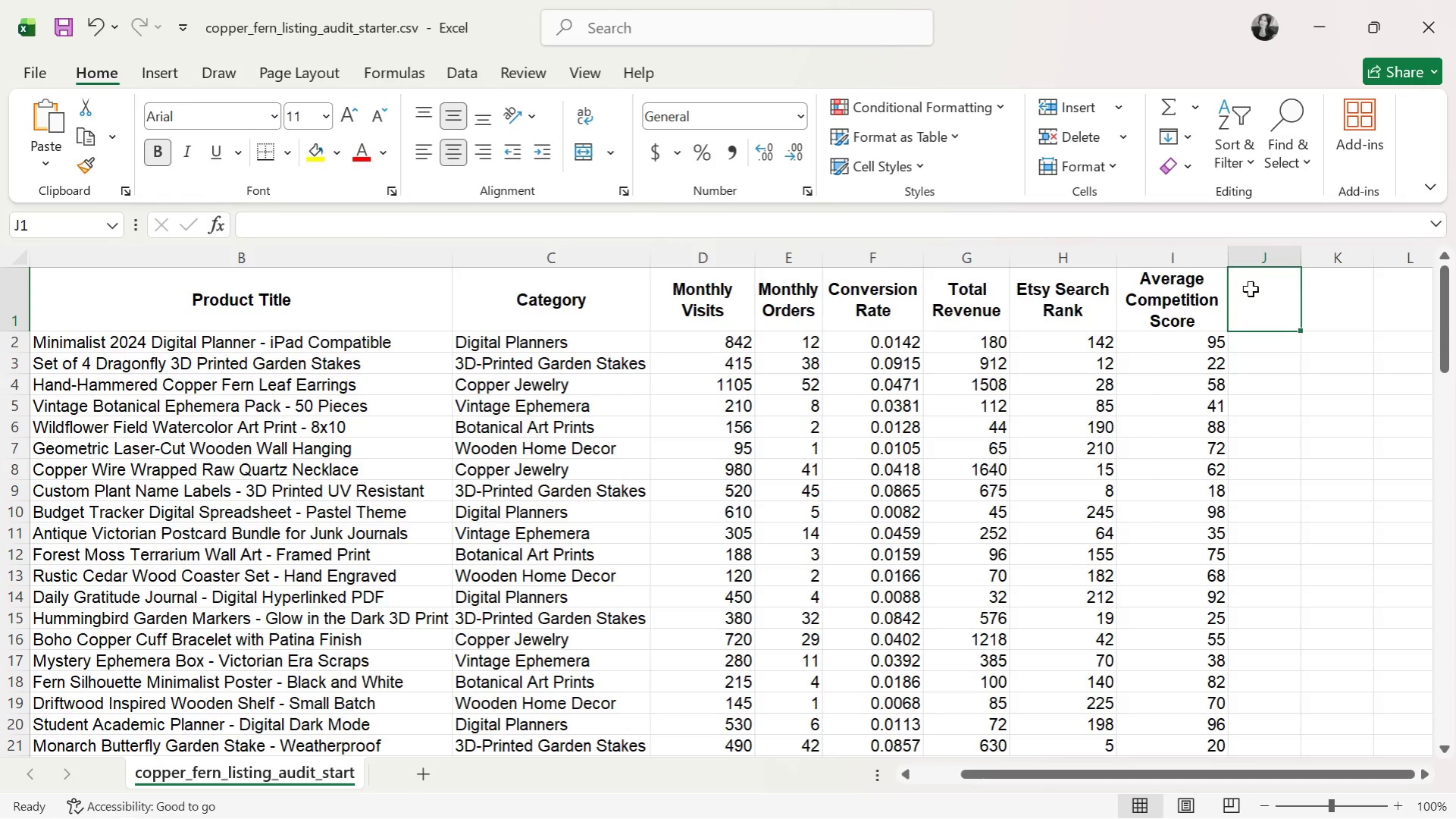 
wait(17.03)
 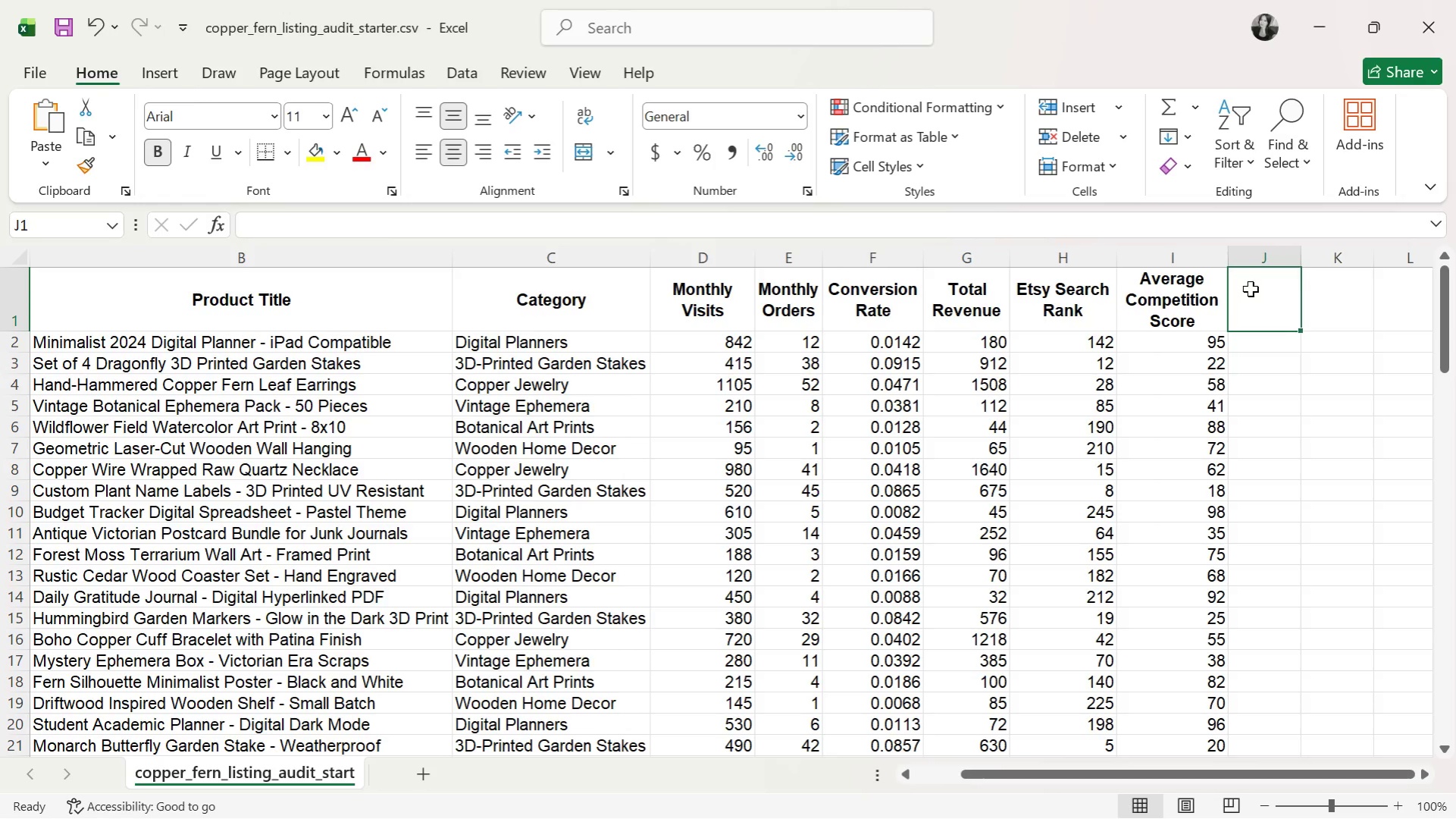 
double_click([1249, 290])
 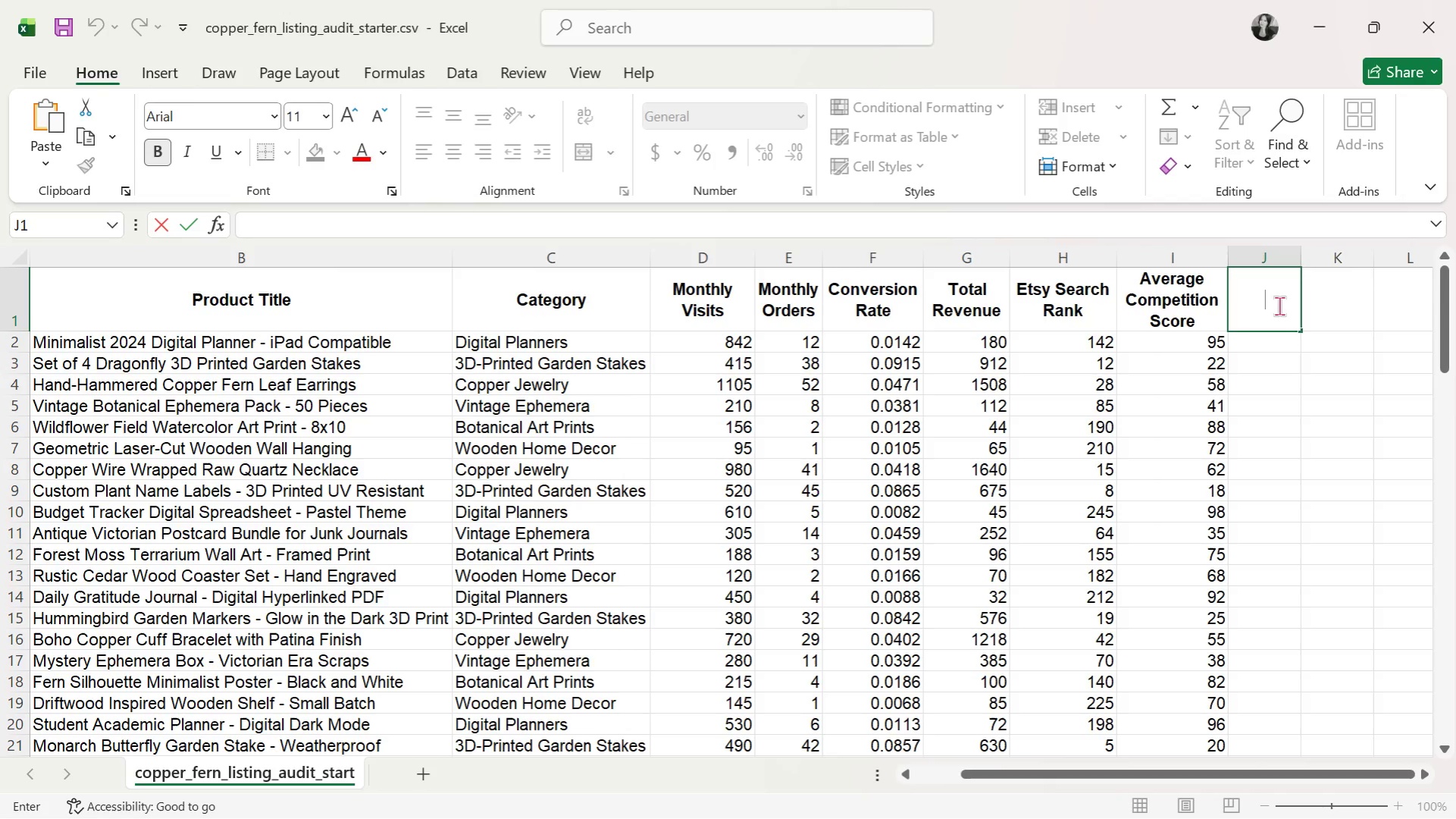 
type(Identified)
 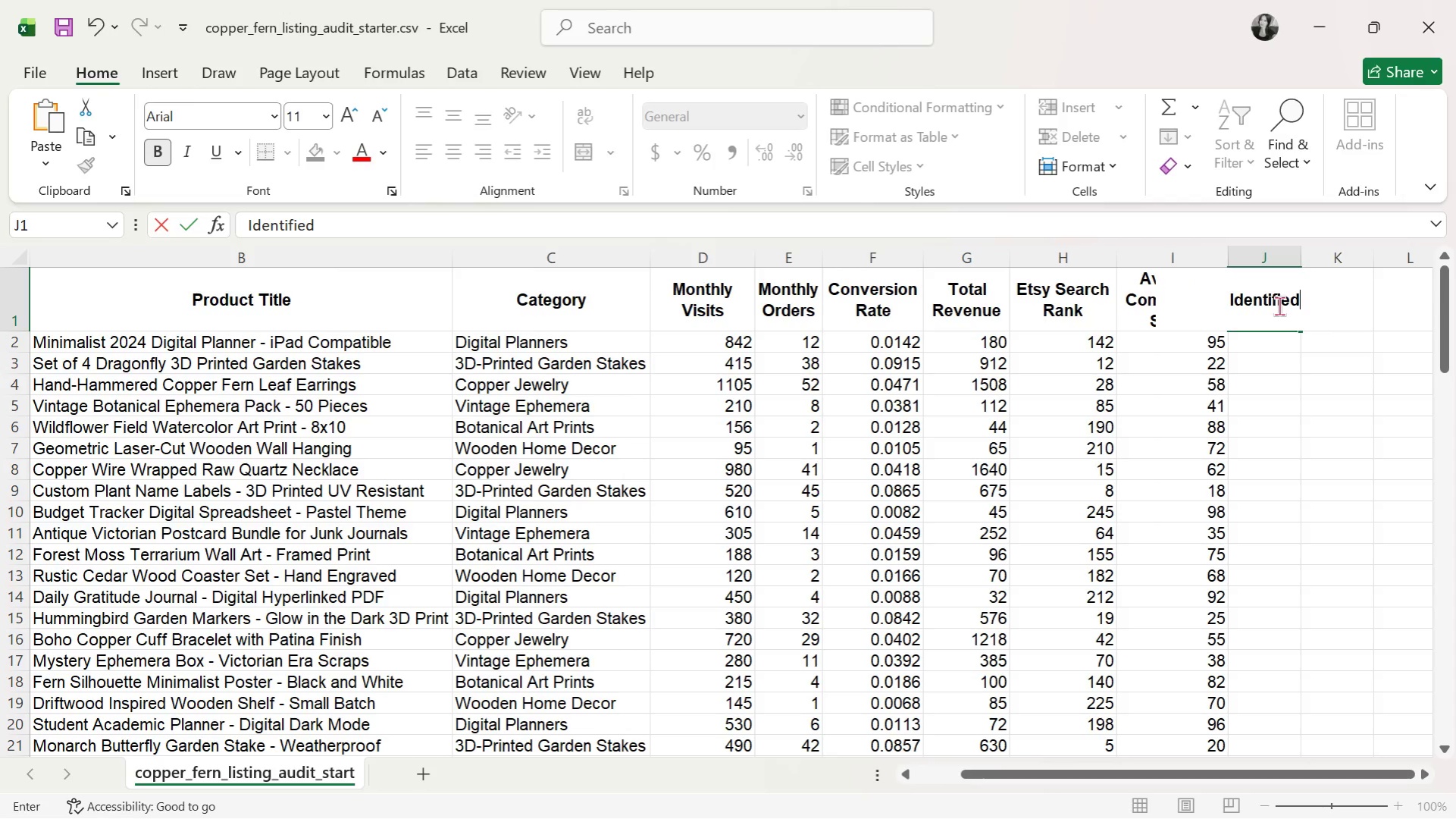 
wait(6.86)
 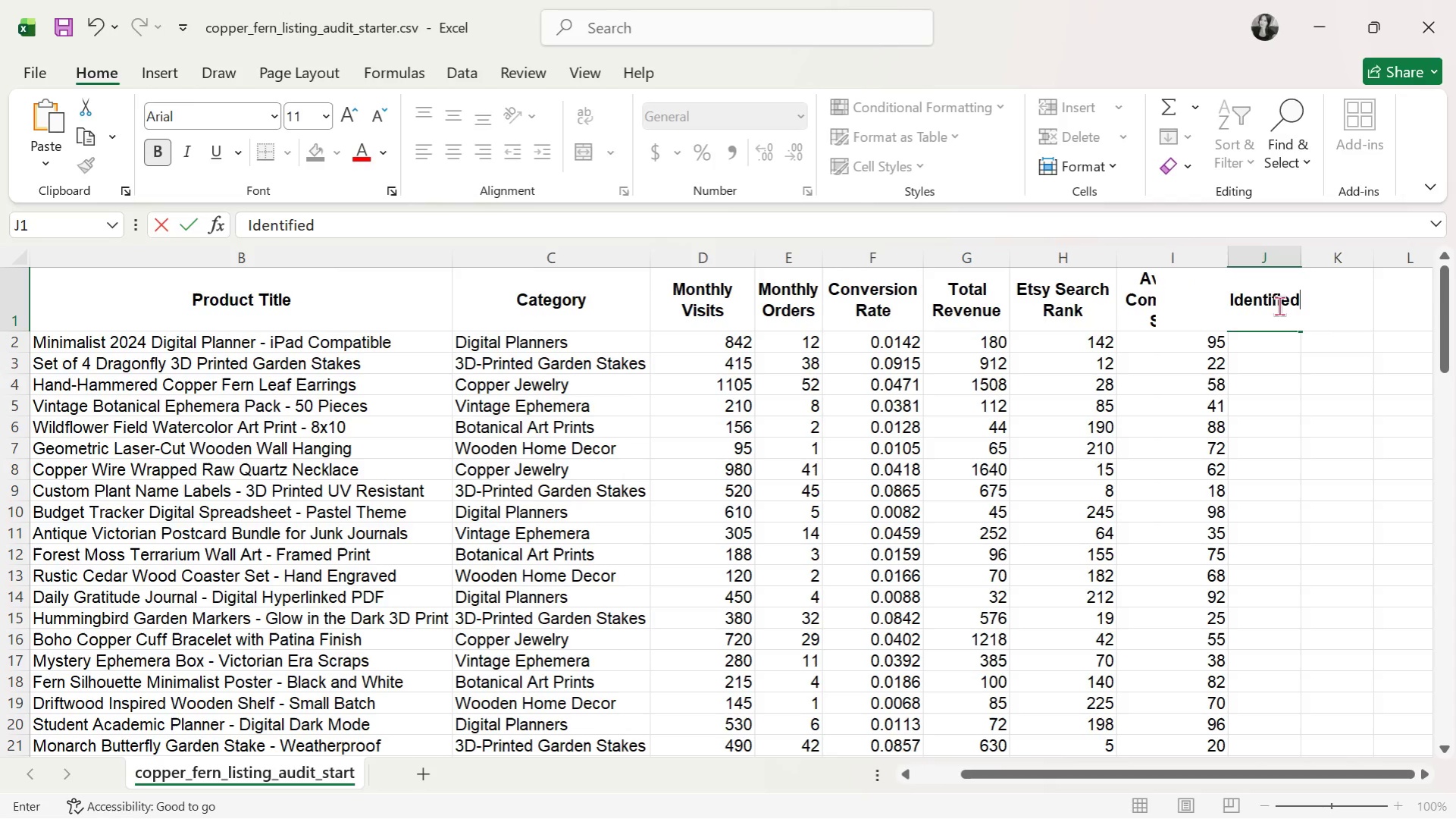 
key(Space)
 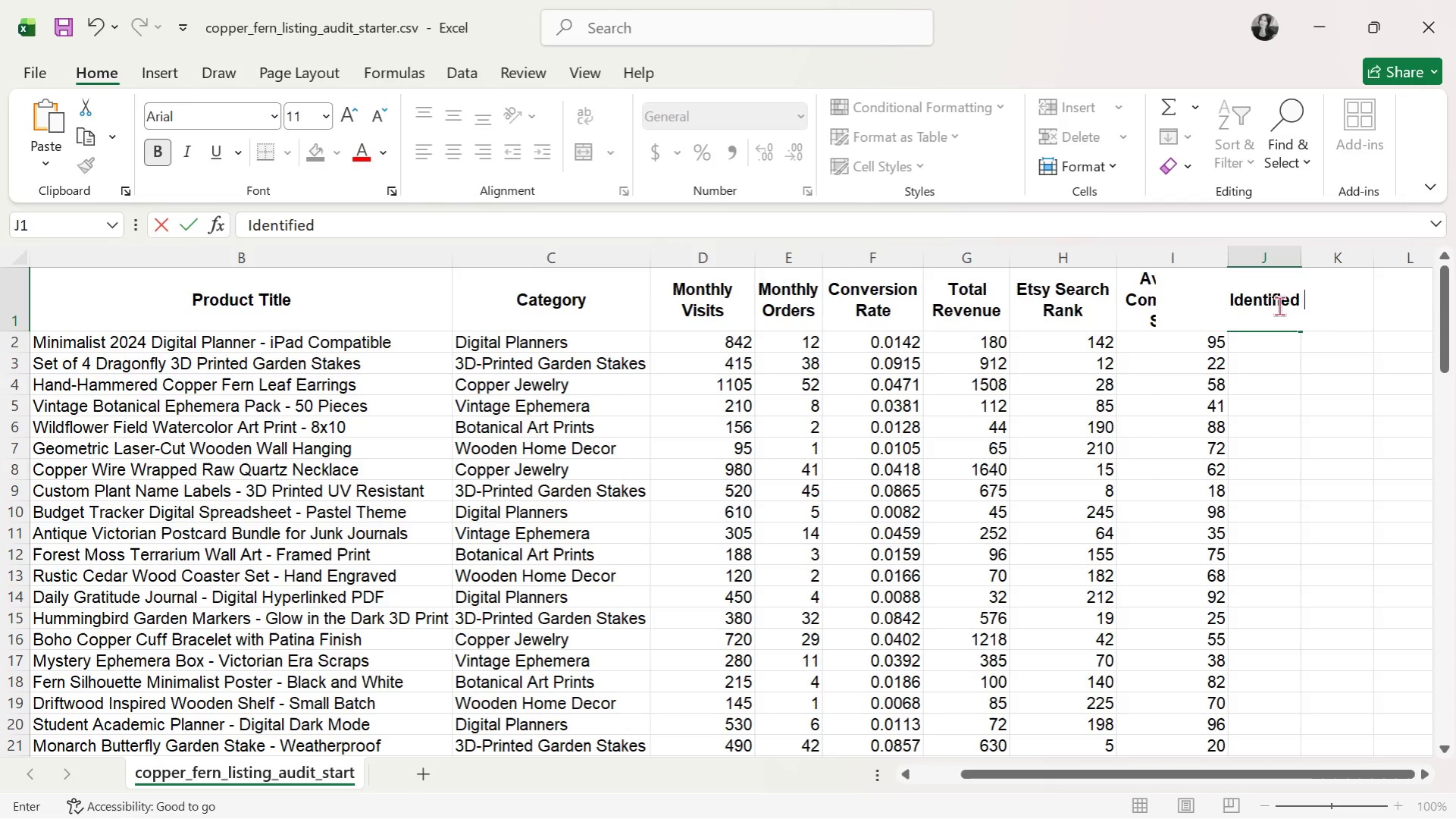 
type(Niche by Audience De)
 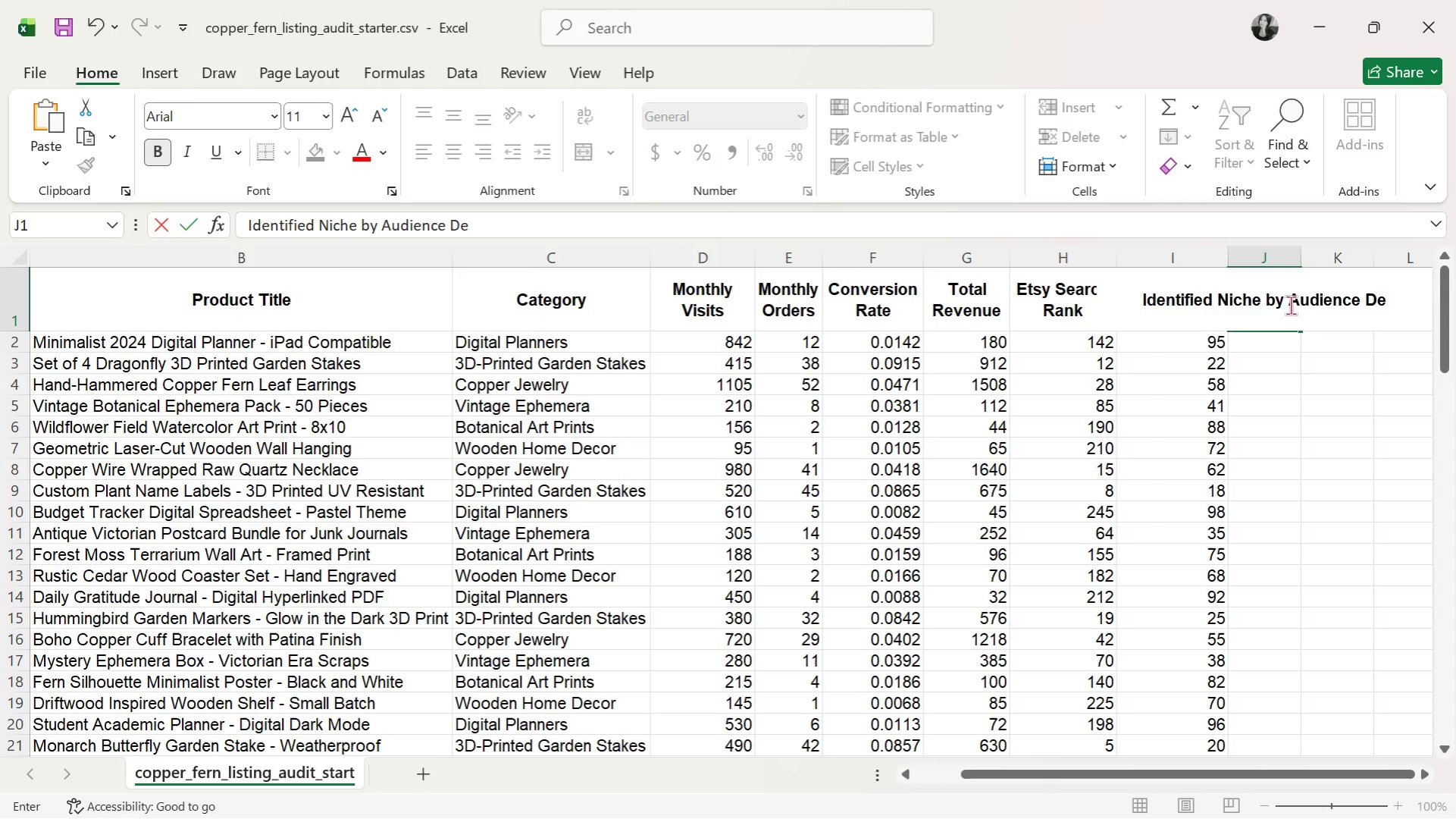 
key(Alt+Tab)